 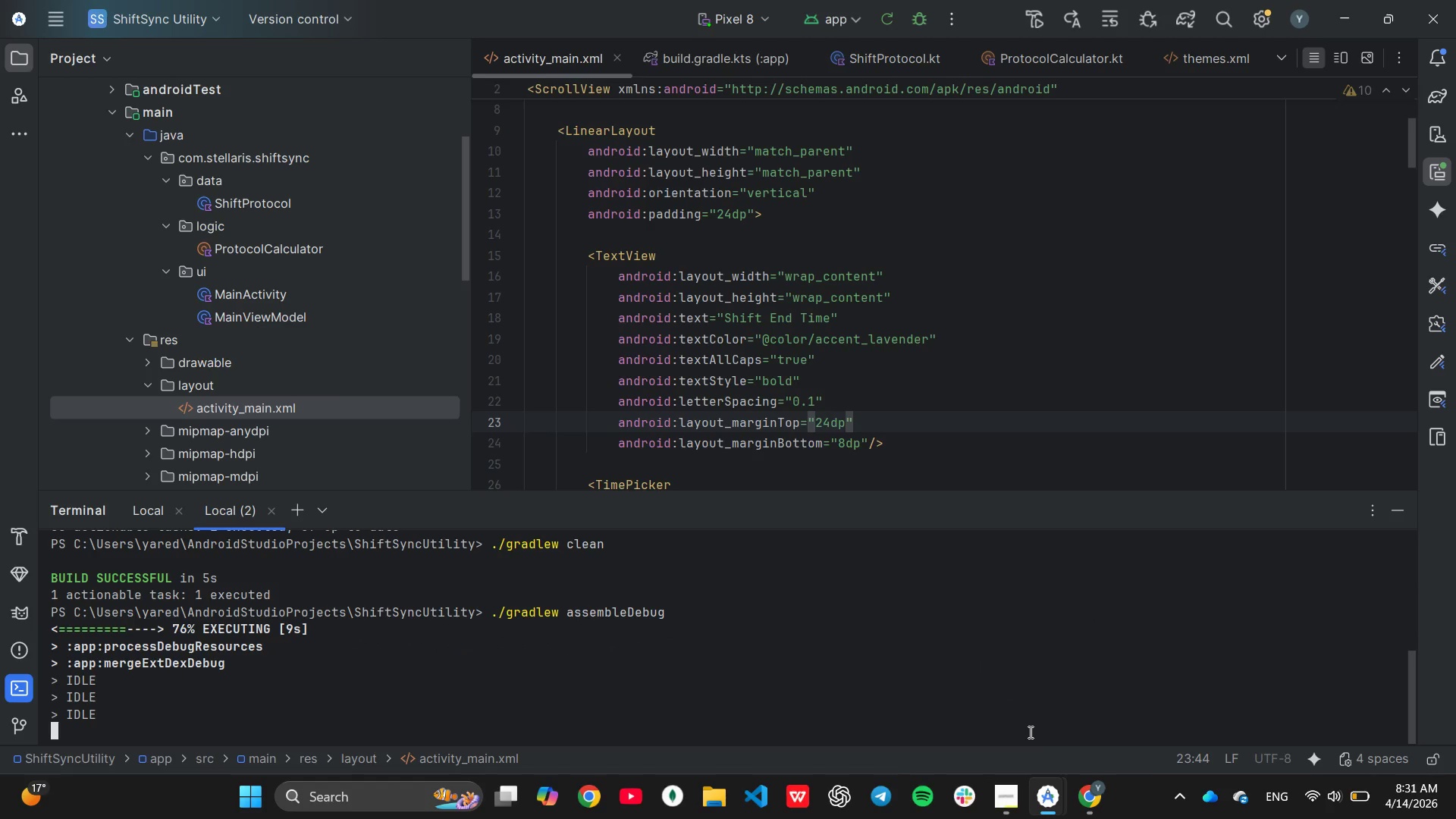 
scroll: coordinate [984, 704], scroll_direction: down, amount: 1.0
 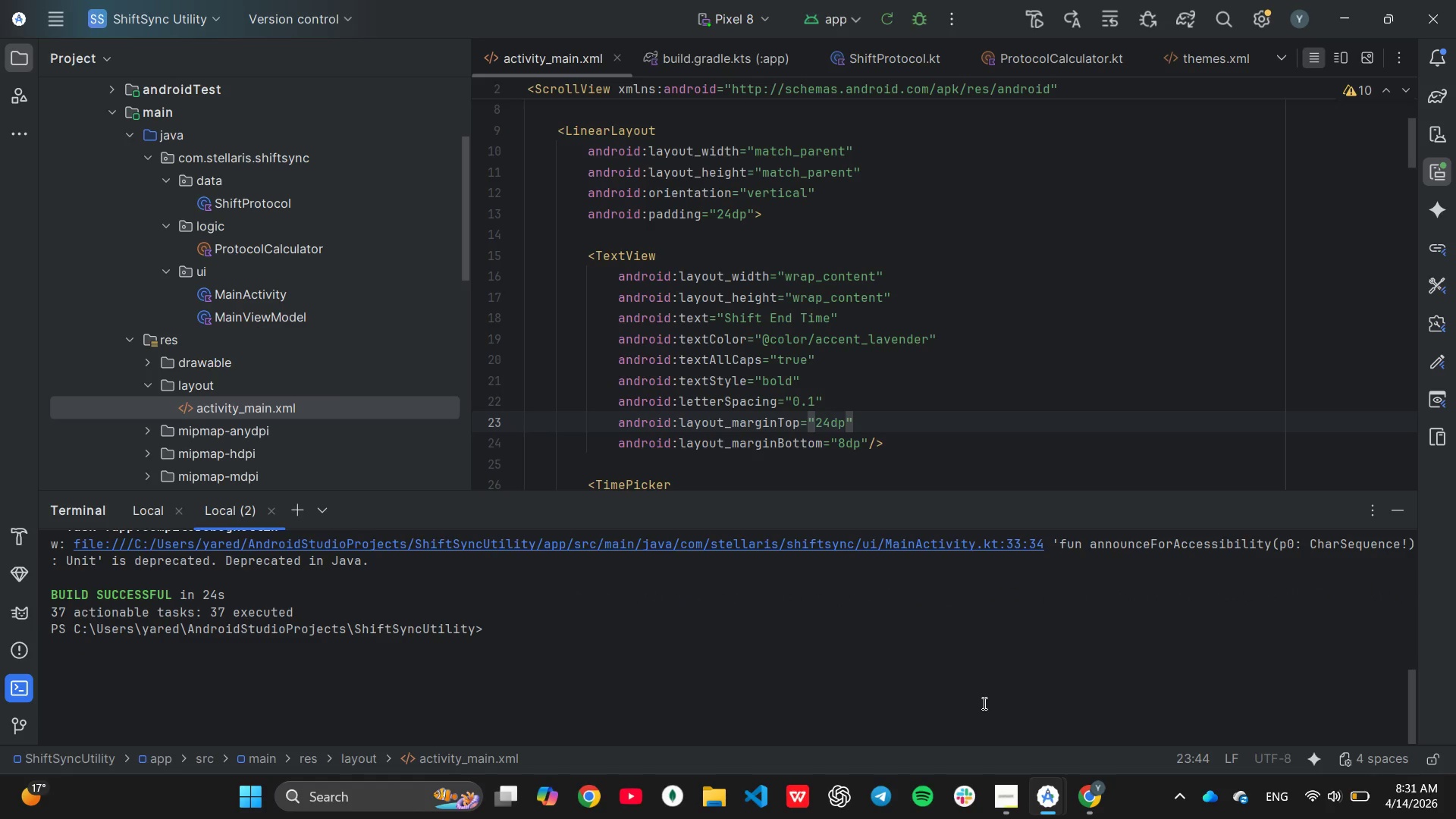 
wait(16.34)
 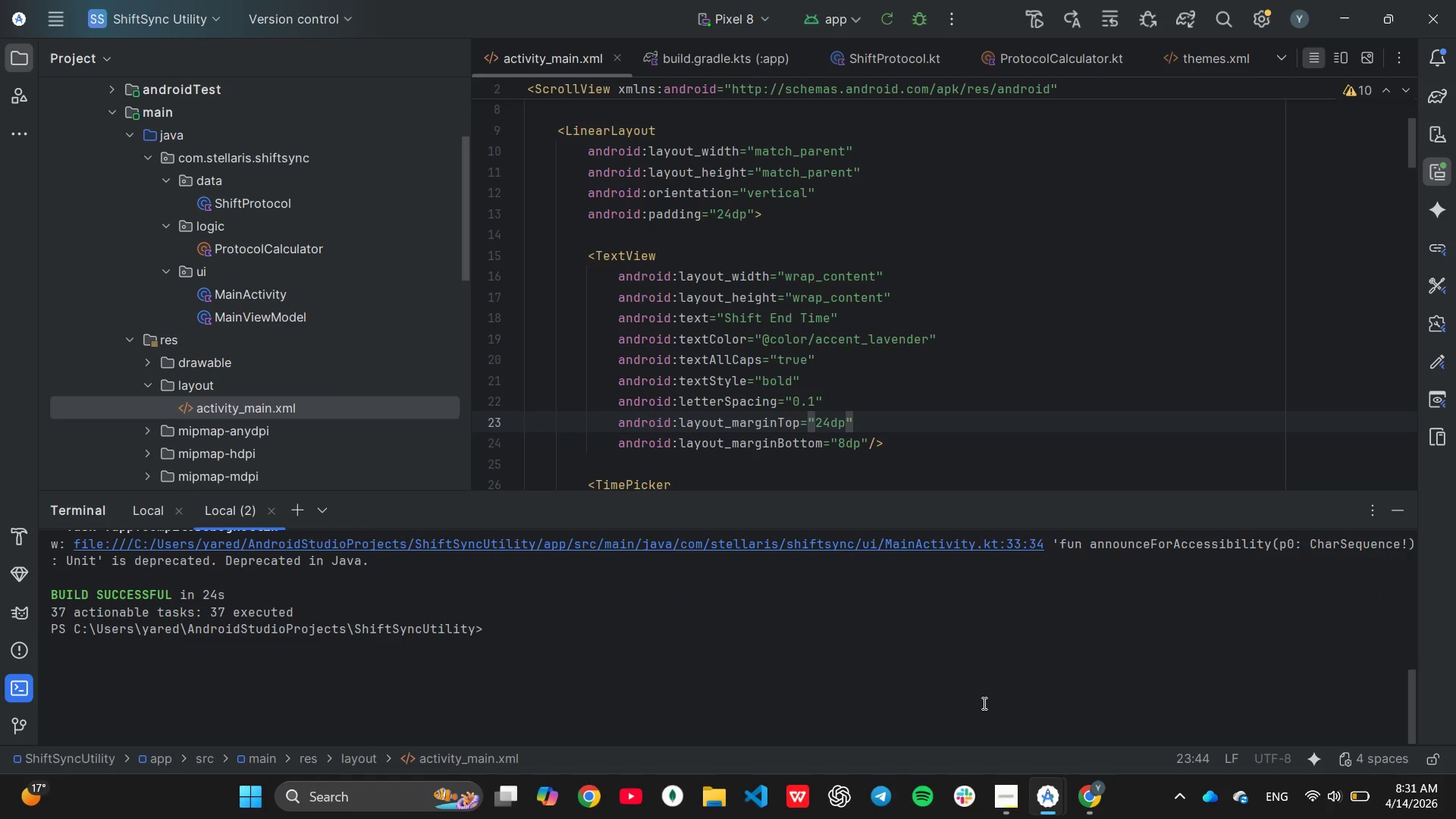 
key(ArrowUp)
 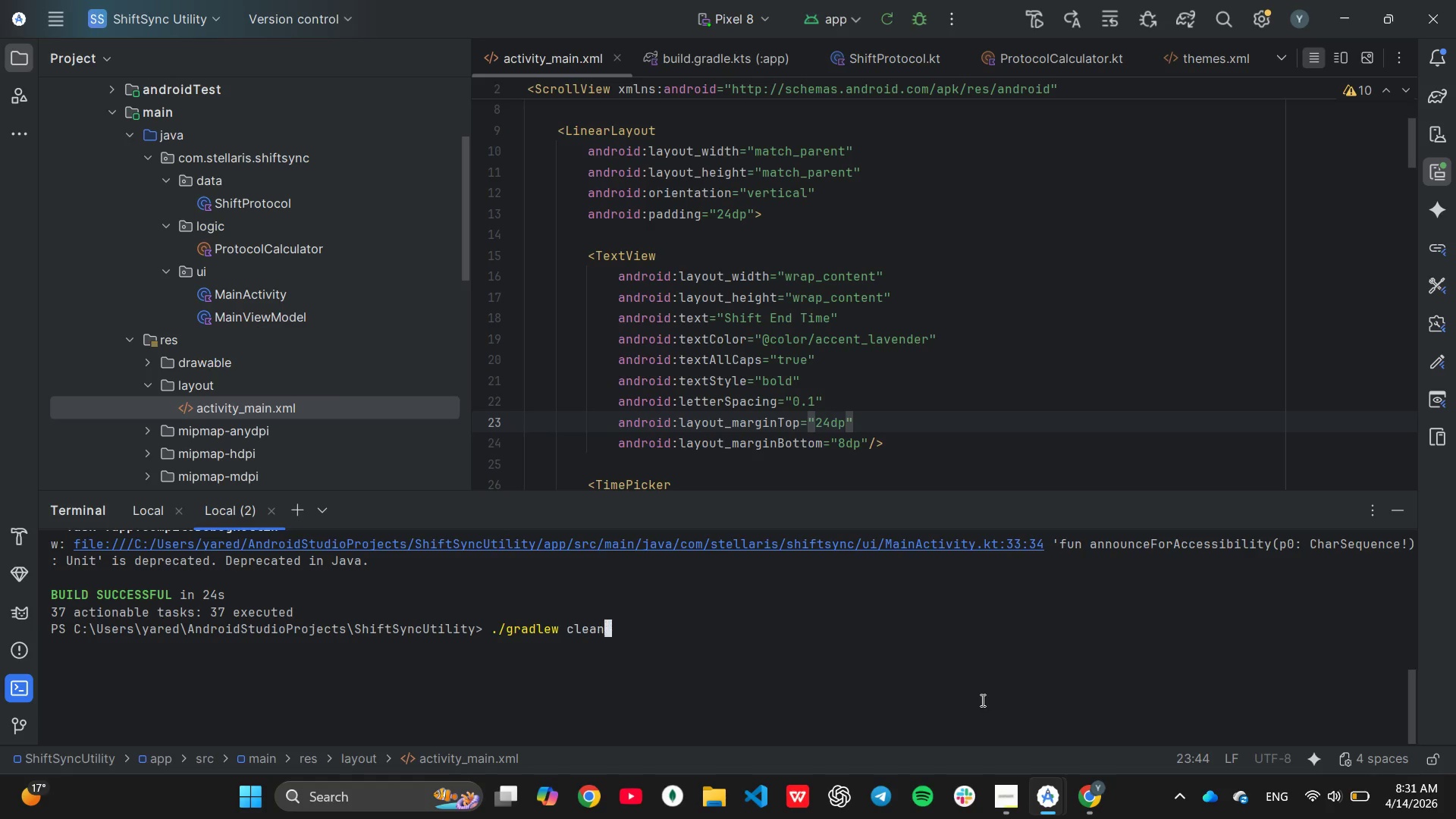 
key(ArrowUp)
 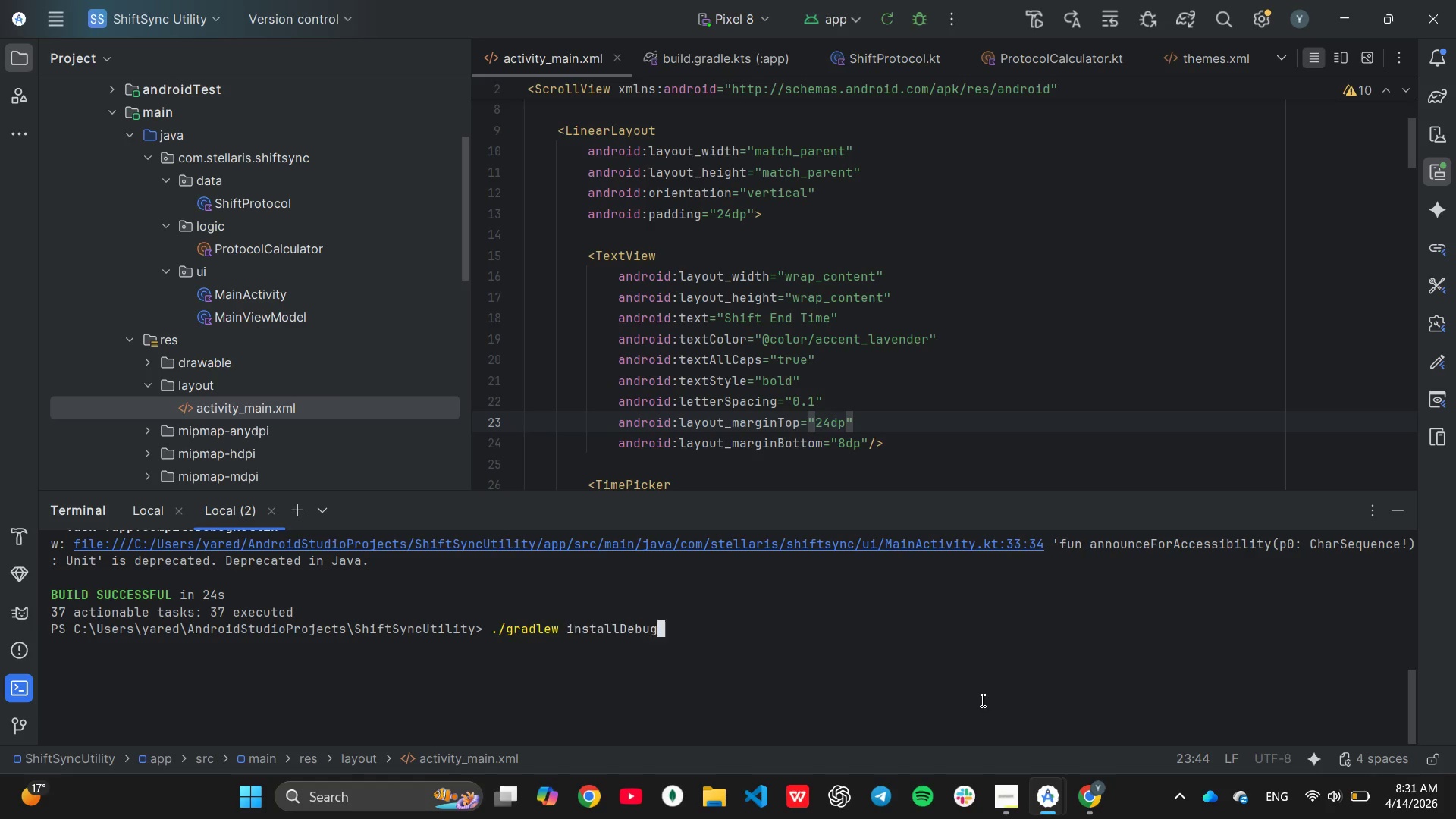 
key(ArrowUp)
 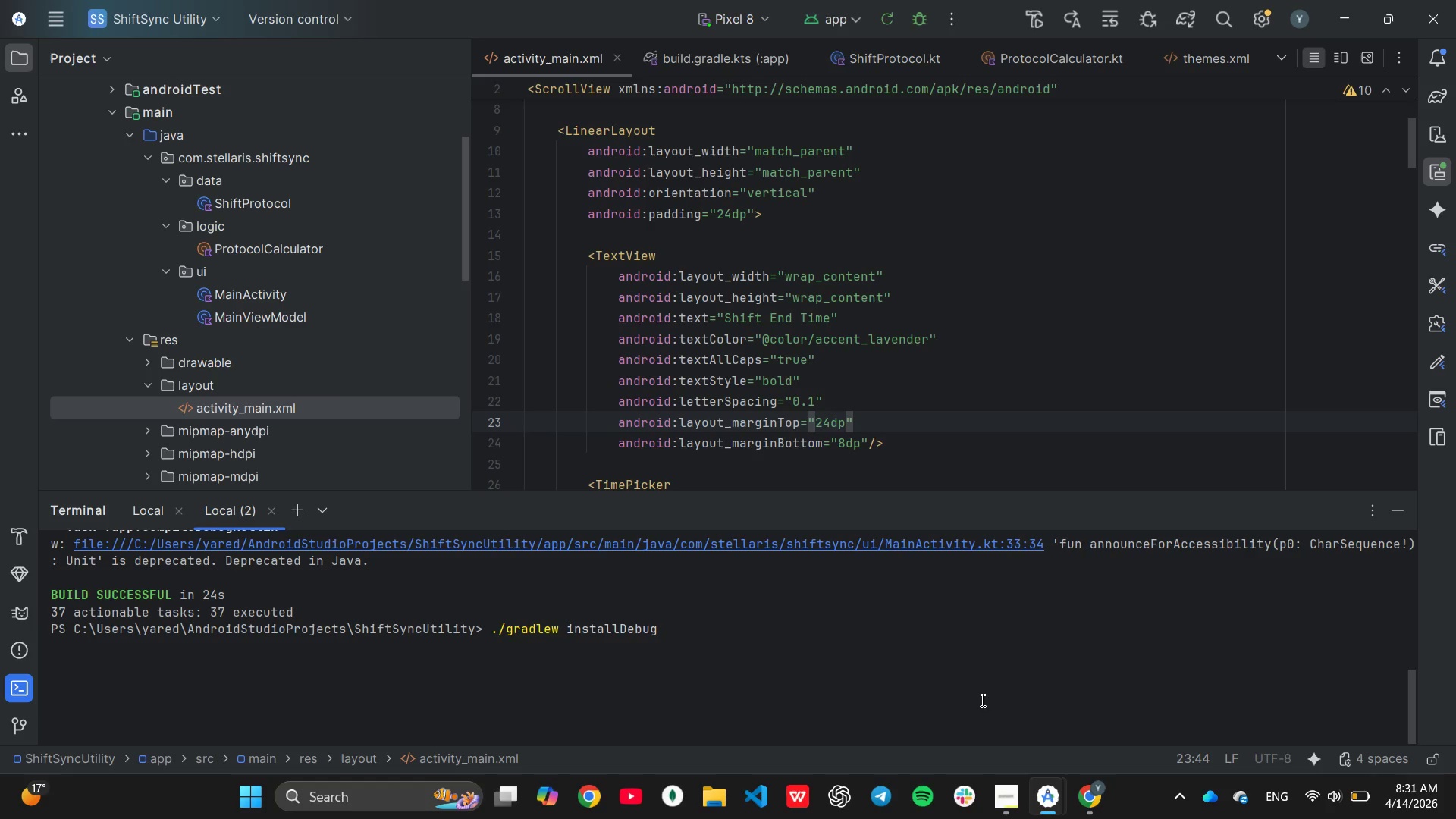 
key(Enter)
 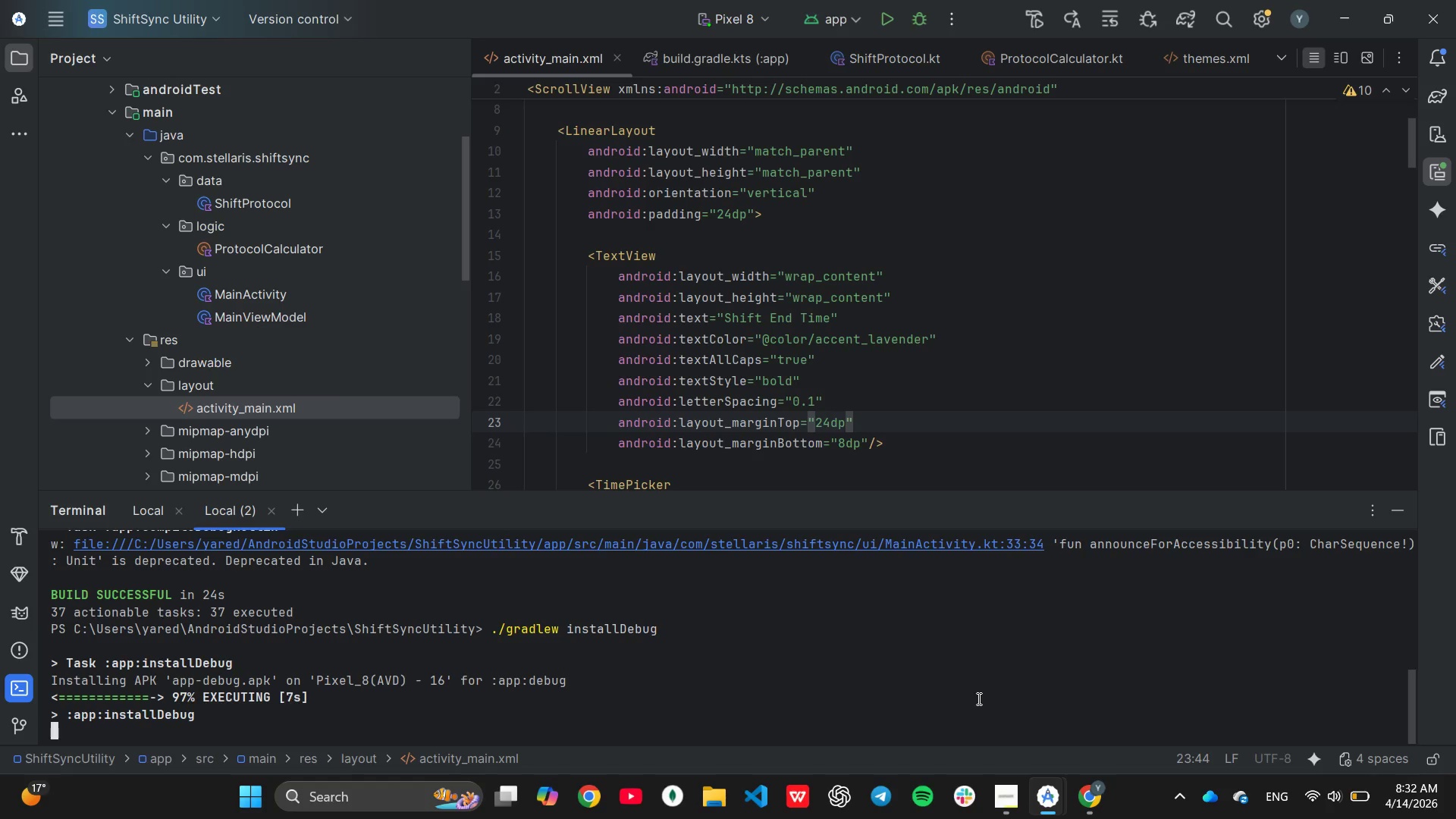 
wait(15.61)
 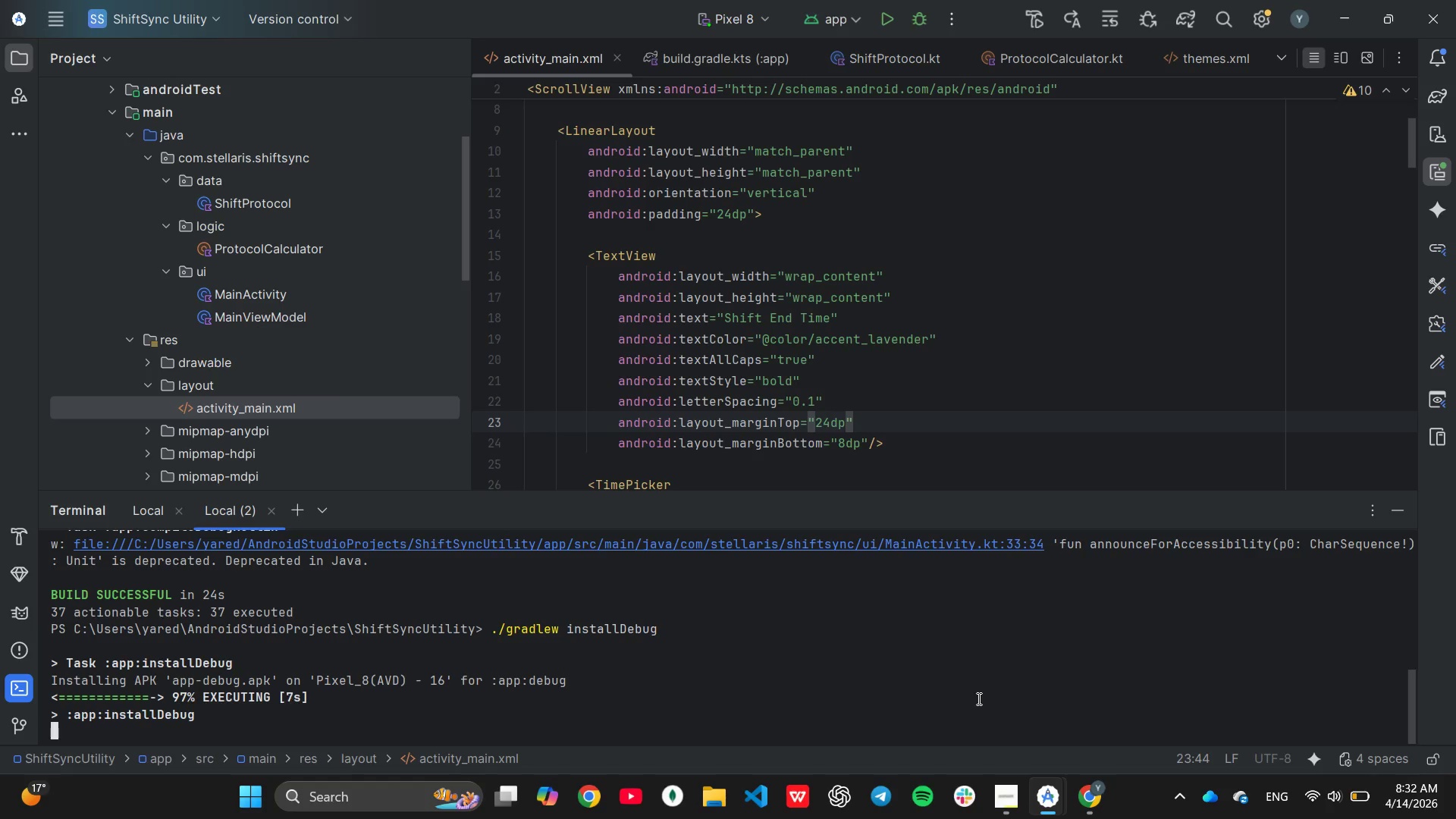 
left_click([1131, 725])
 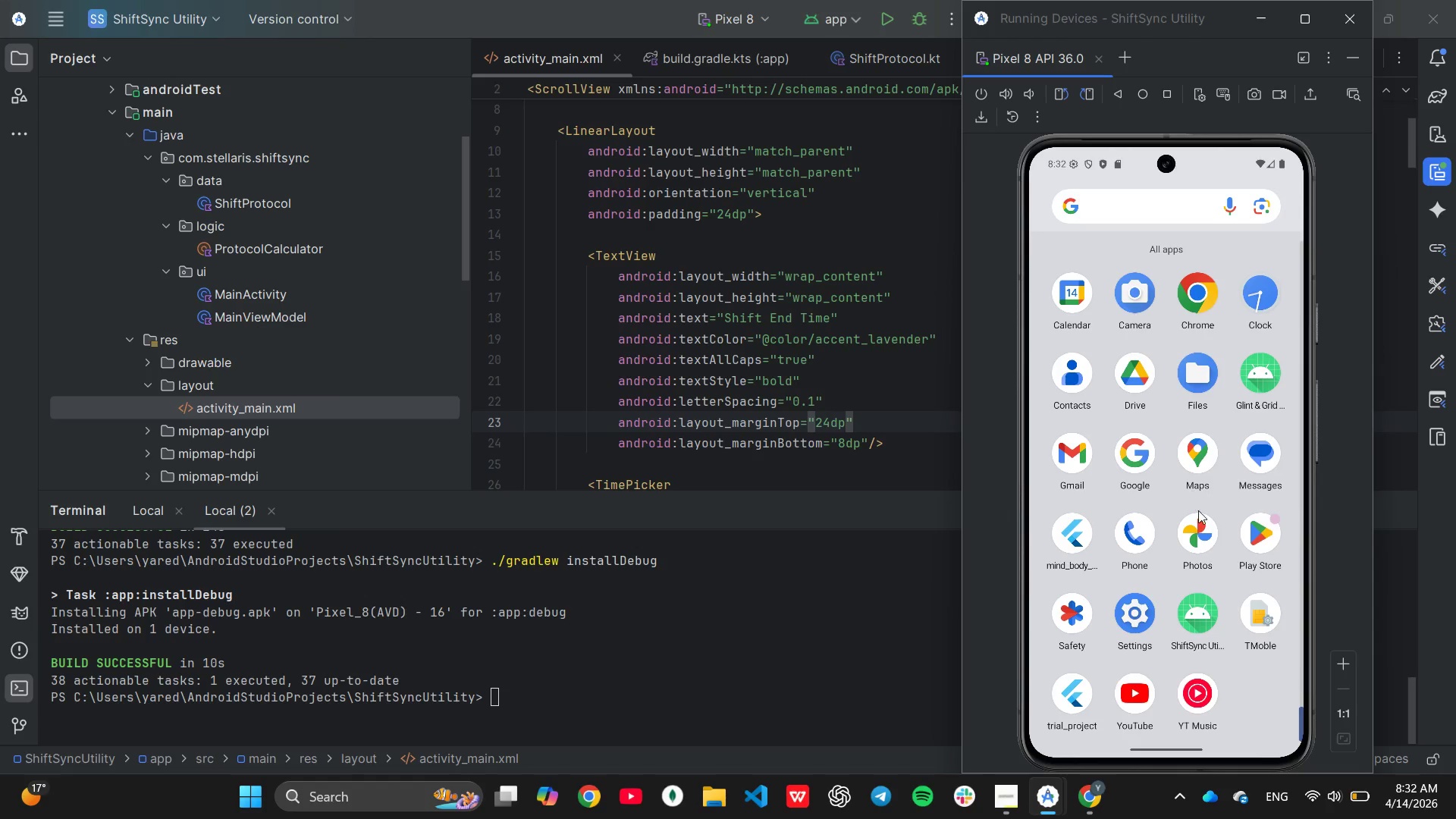 
left_click([1192, 629])
 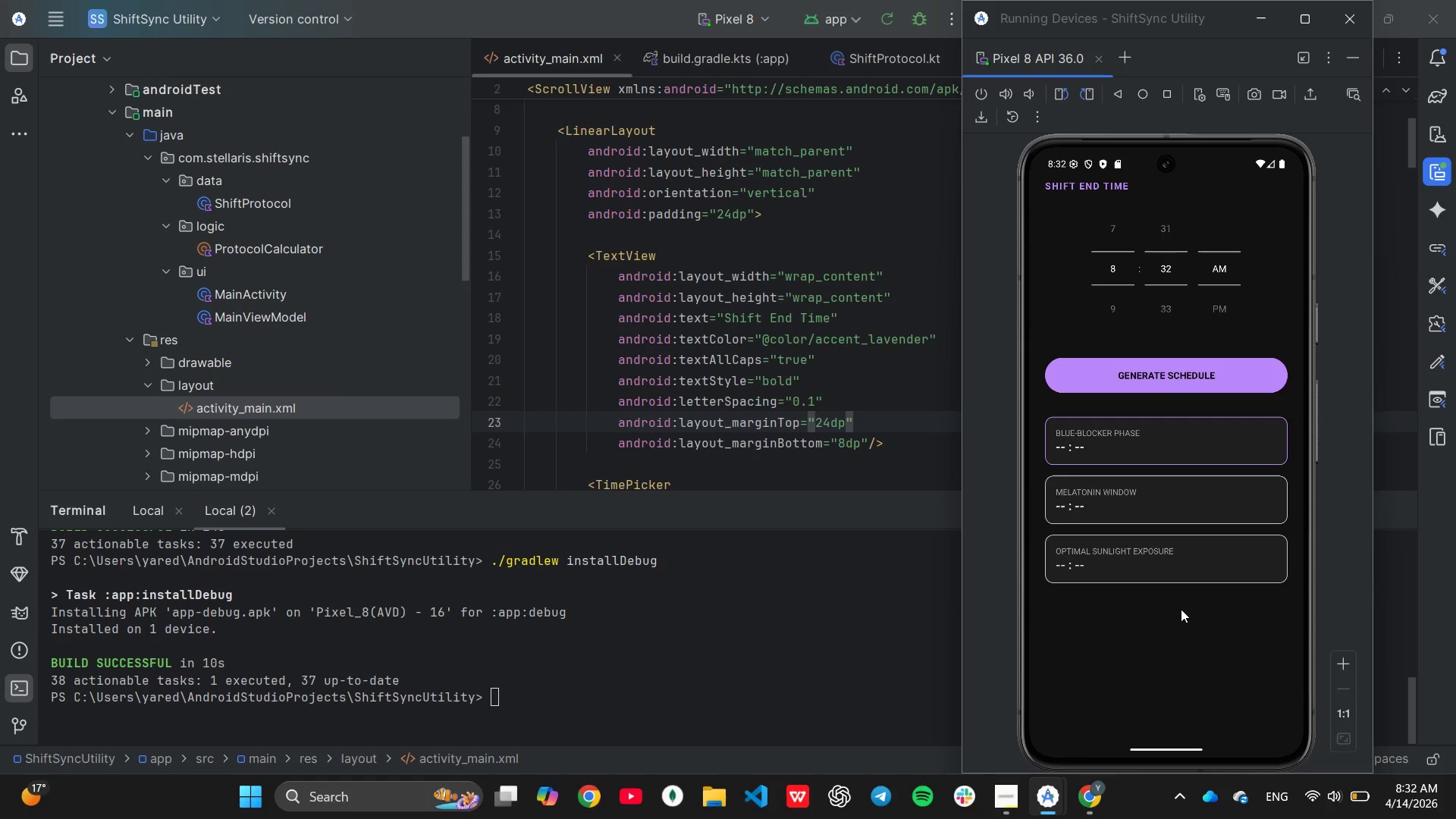 
wait(22.84)
 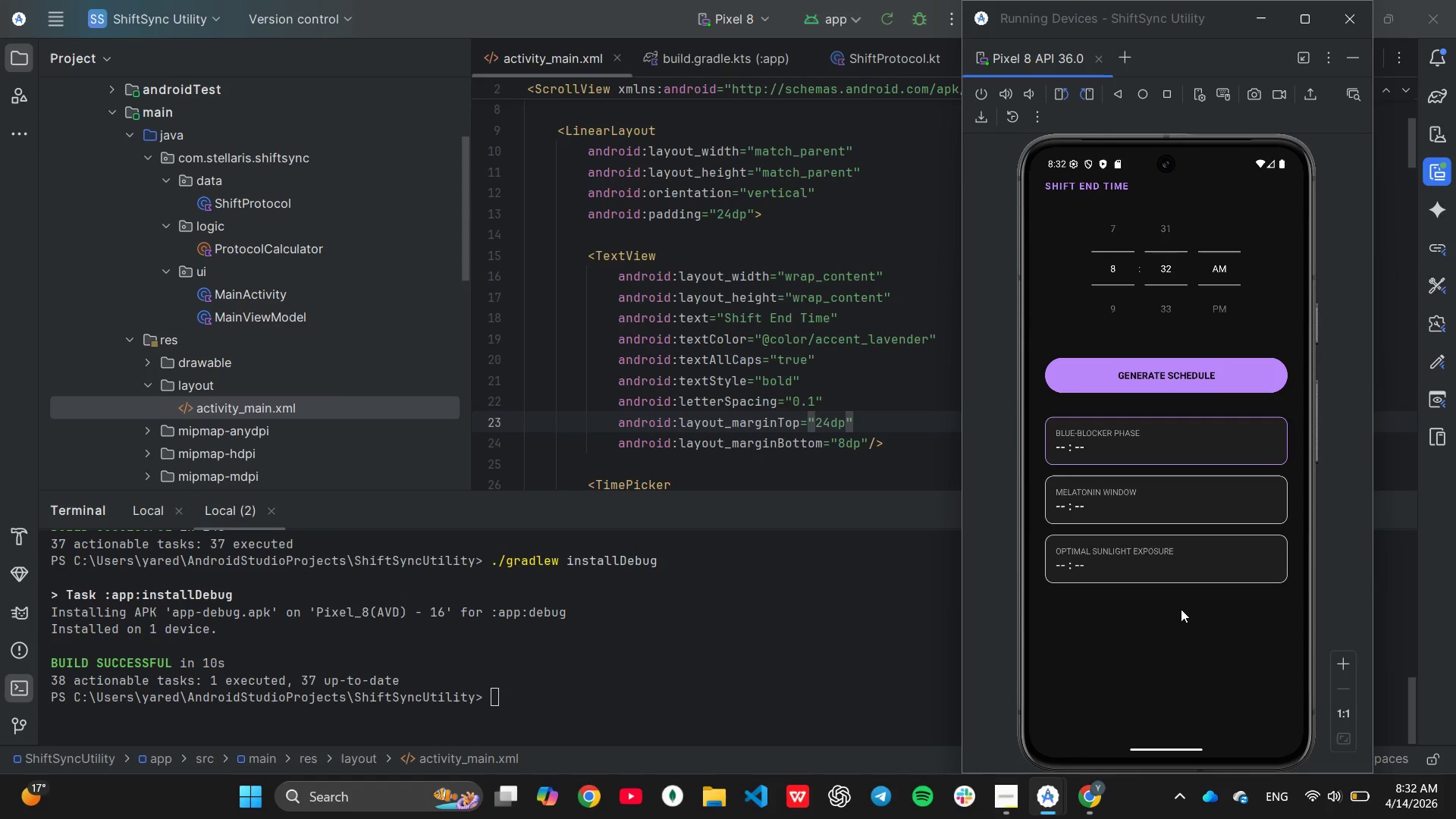 
left_click_drag(start_coordinate=[1163, 243], to_coordinate=[1197, 524])
 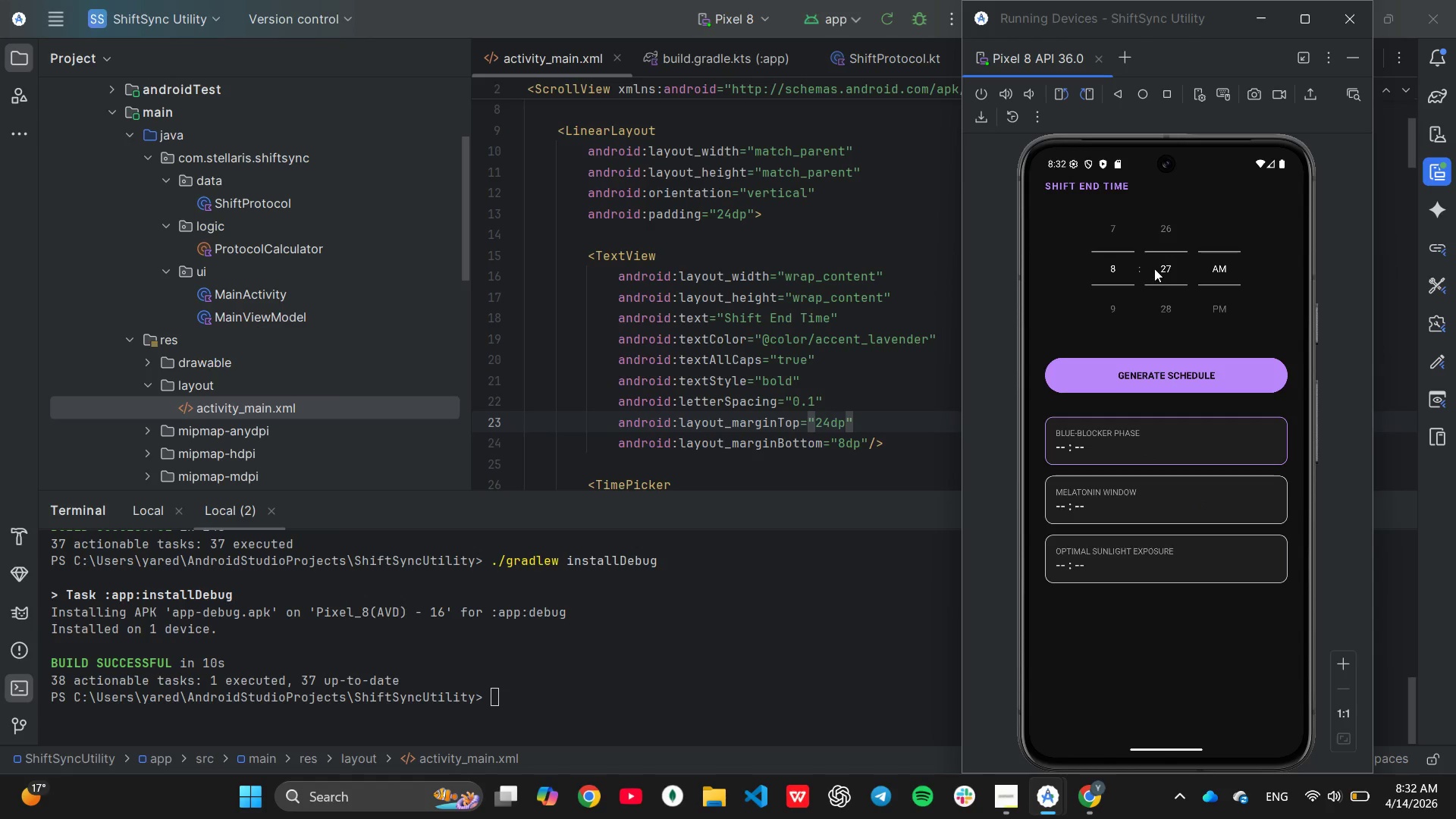 
left_click_drag(start_coordinate=[1159, 247], to_coordinate=[1201, 520])
 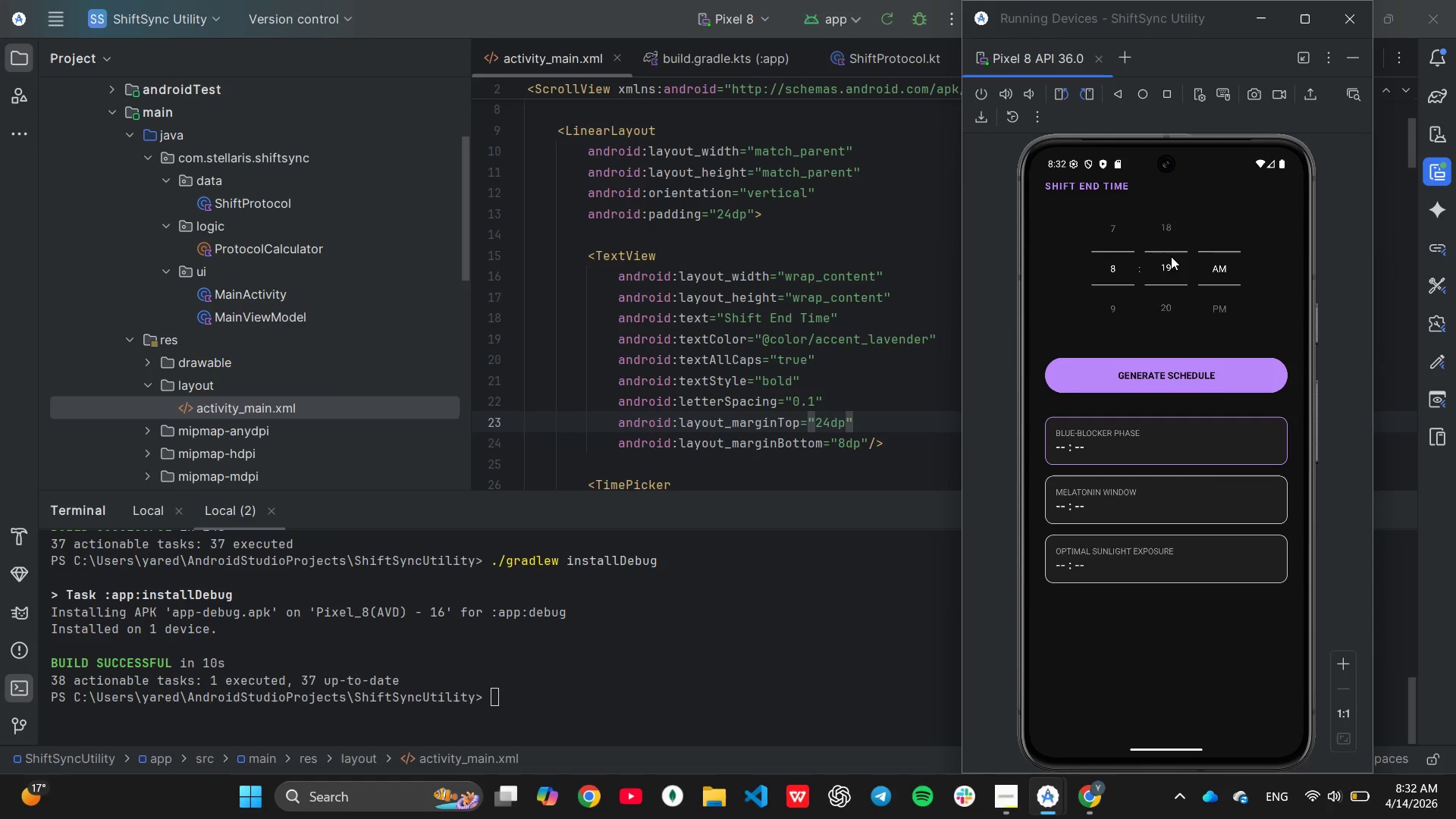 
left_click_drag(start_coordinate=[1170, 254], to_coordinate=[1178, 403])
 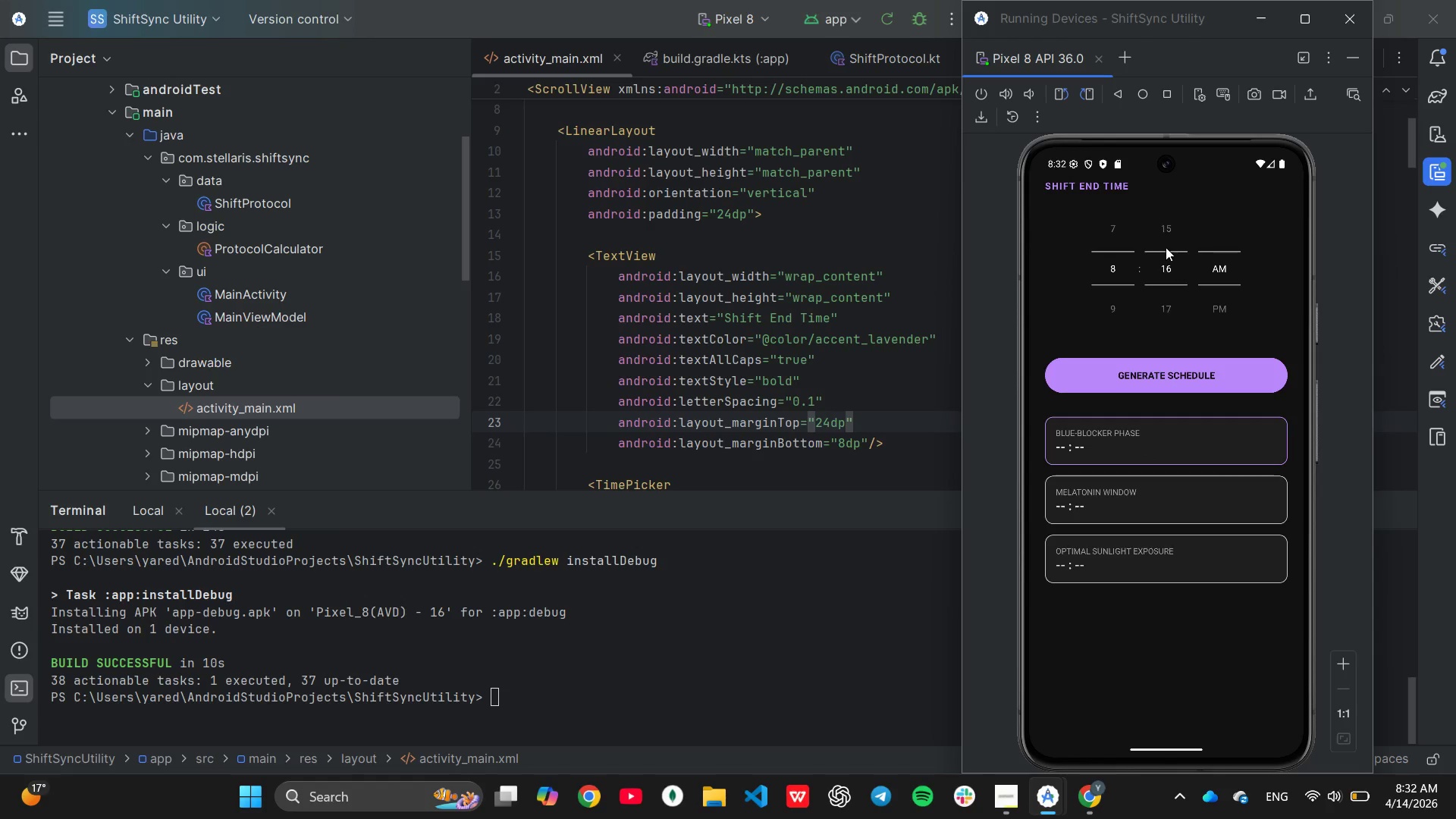 
left_click_drag(start_coordinate=[1166, 247], to_coordinate=[1175, 441])
 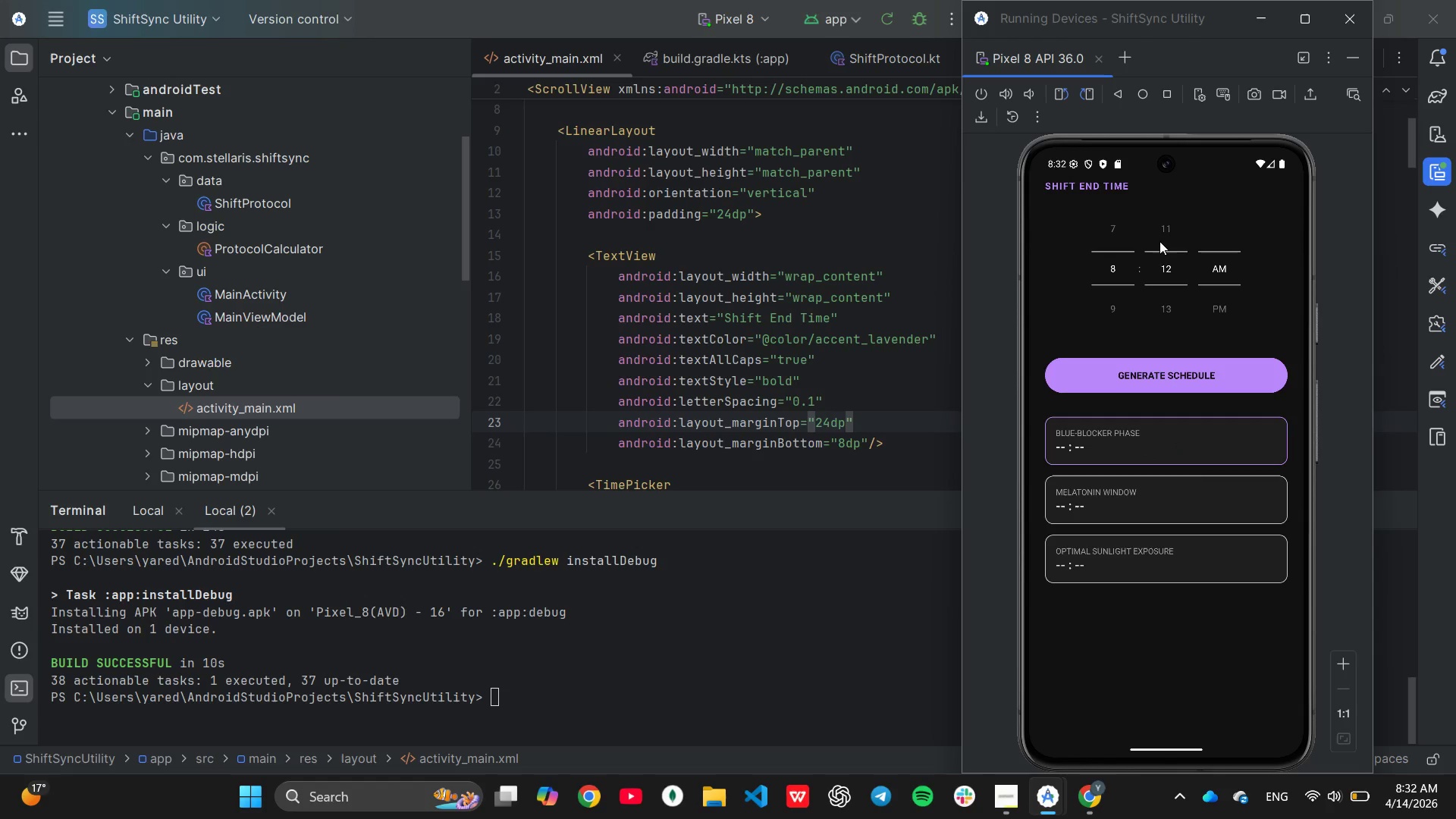 
left_click_drag(start_coordinate=[1163, 241], to_coordinate=[1169, 749])
 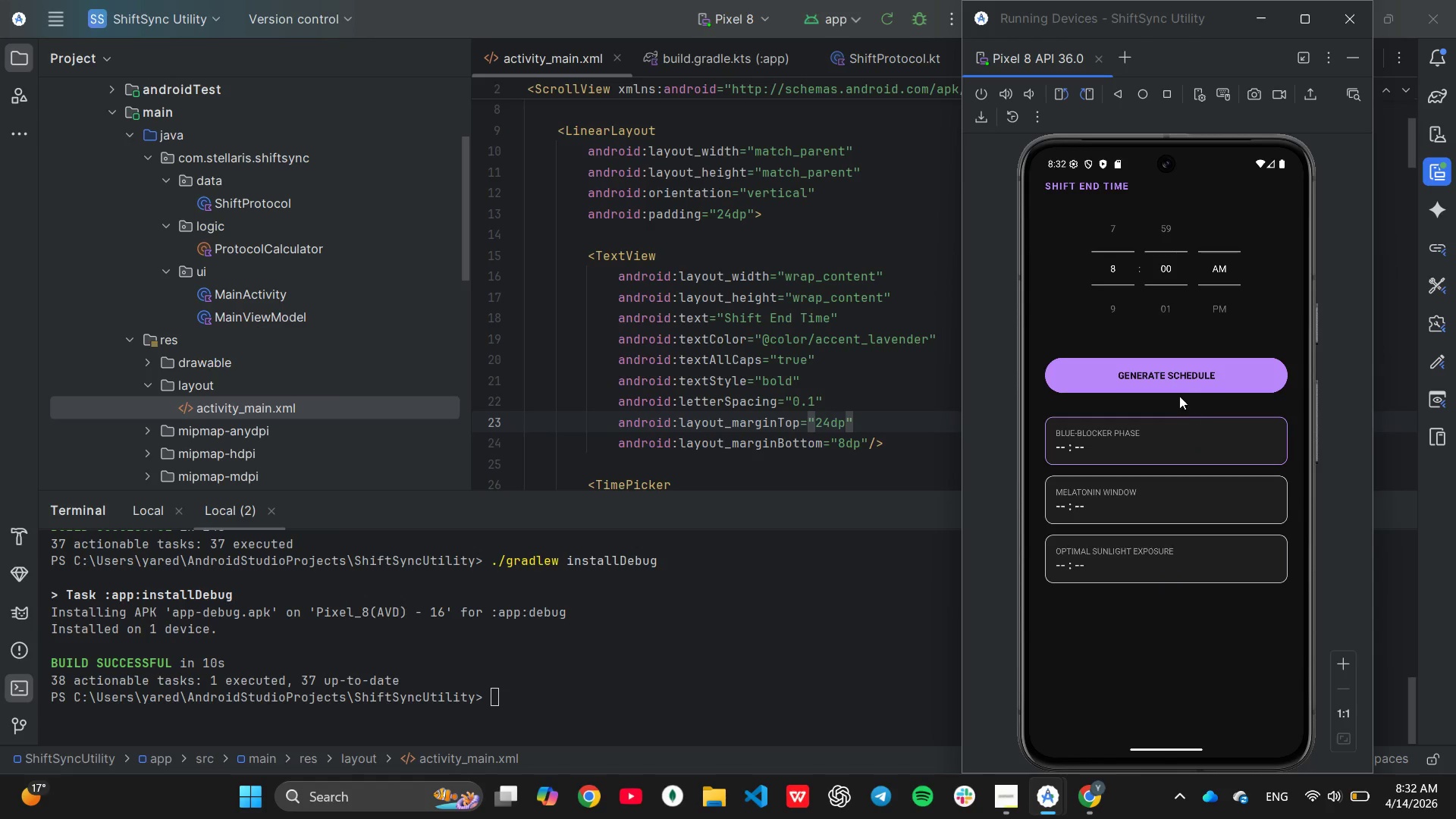 
left_click([1173, 381])
 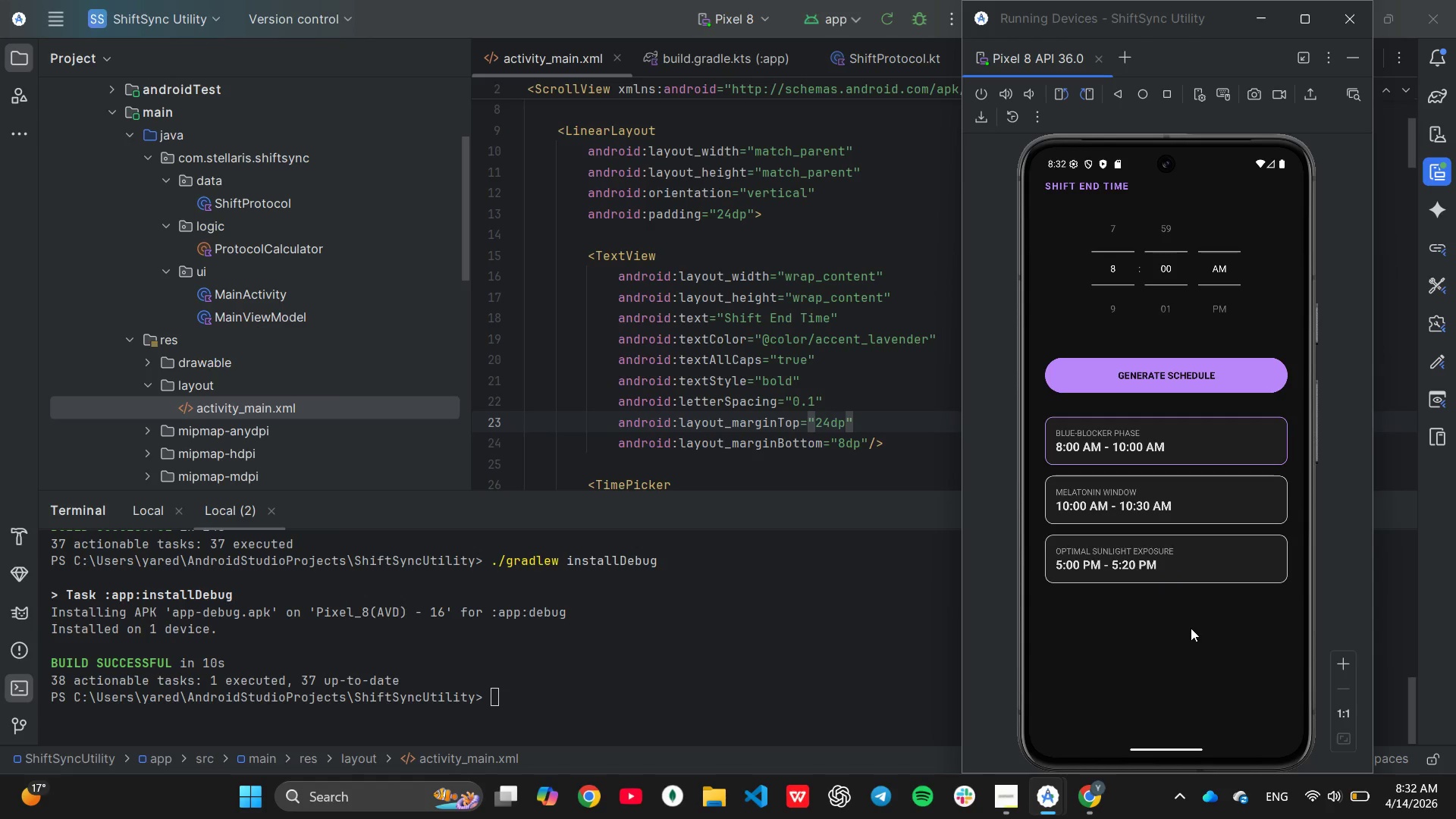 
wait(8.75)
 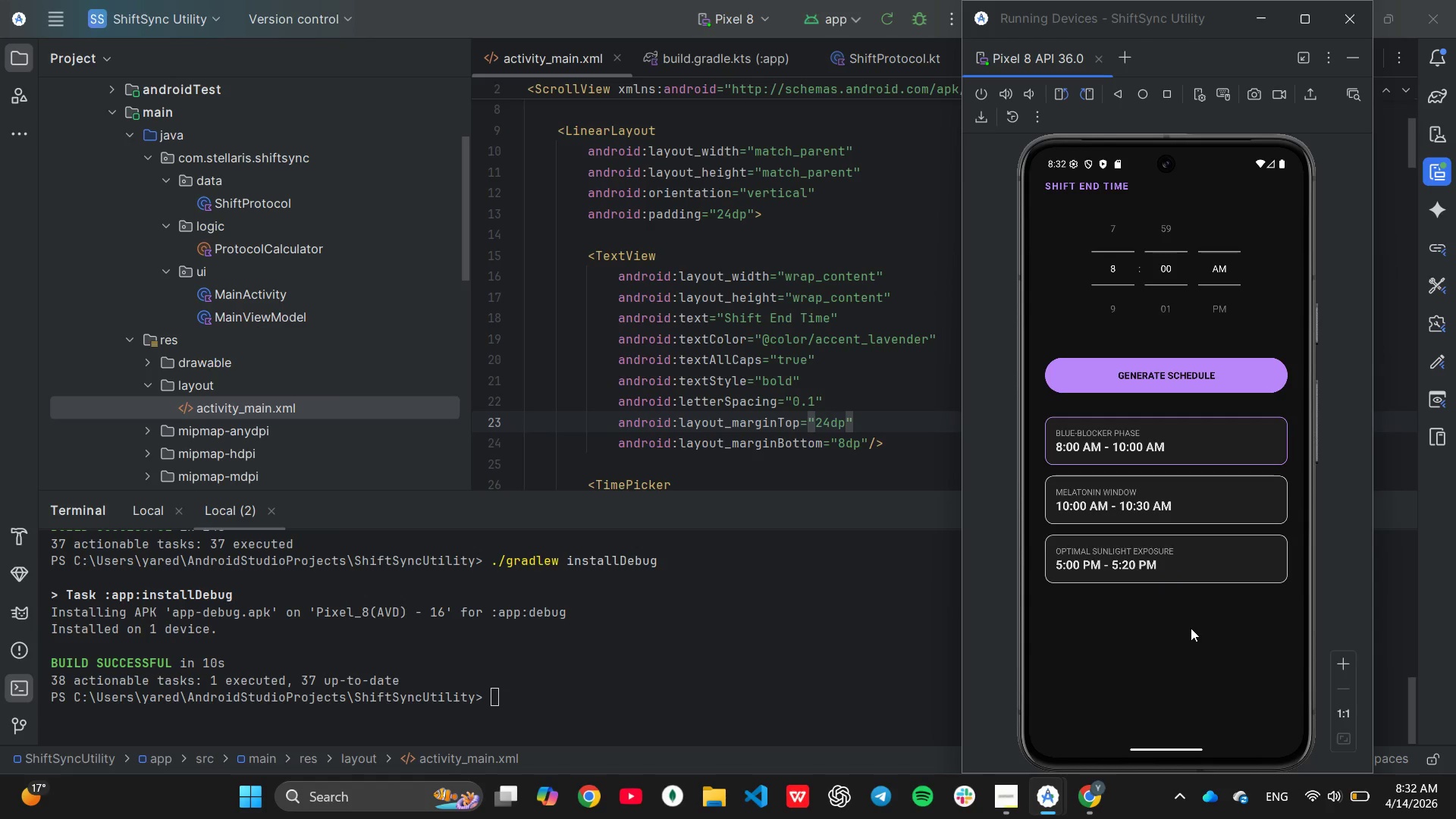 
left_click([1015, 806])